 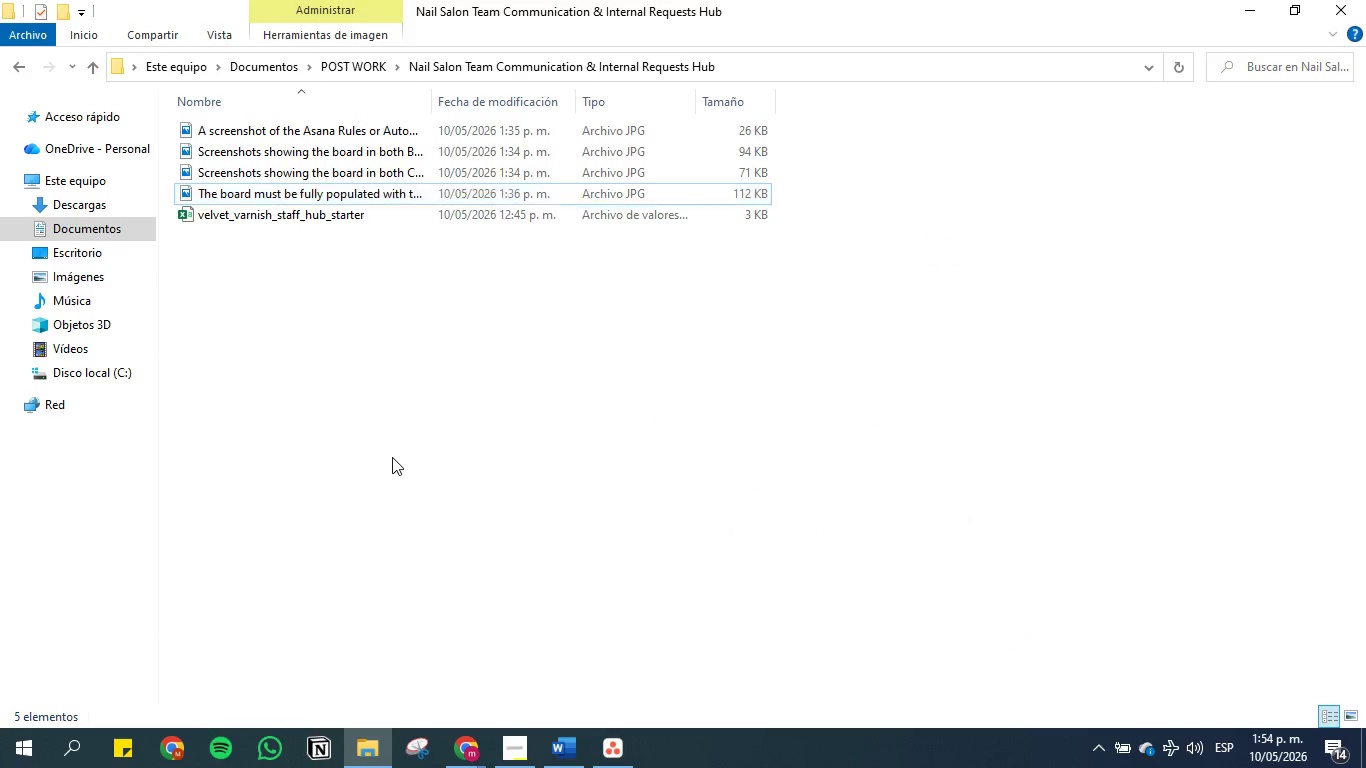 
left_click([362, 54])
 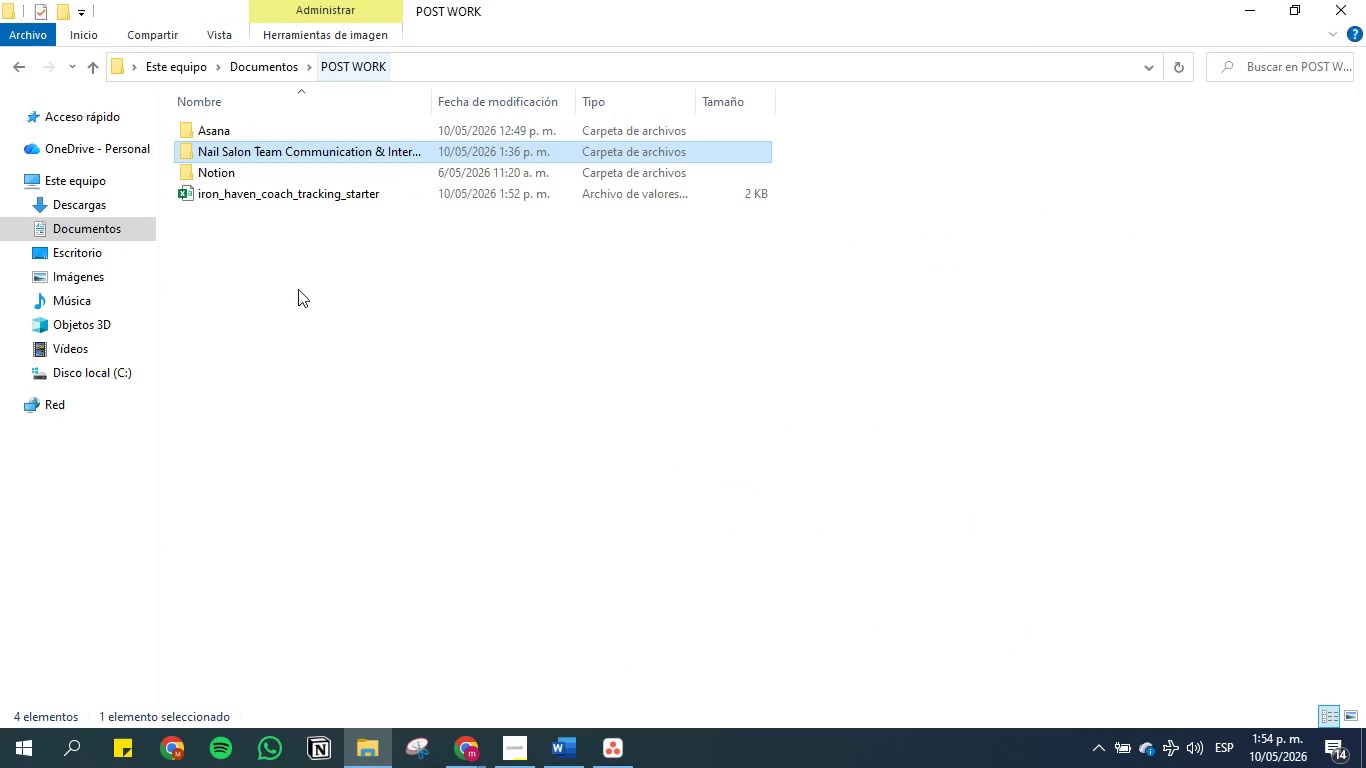 
right_click([286, 318])
 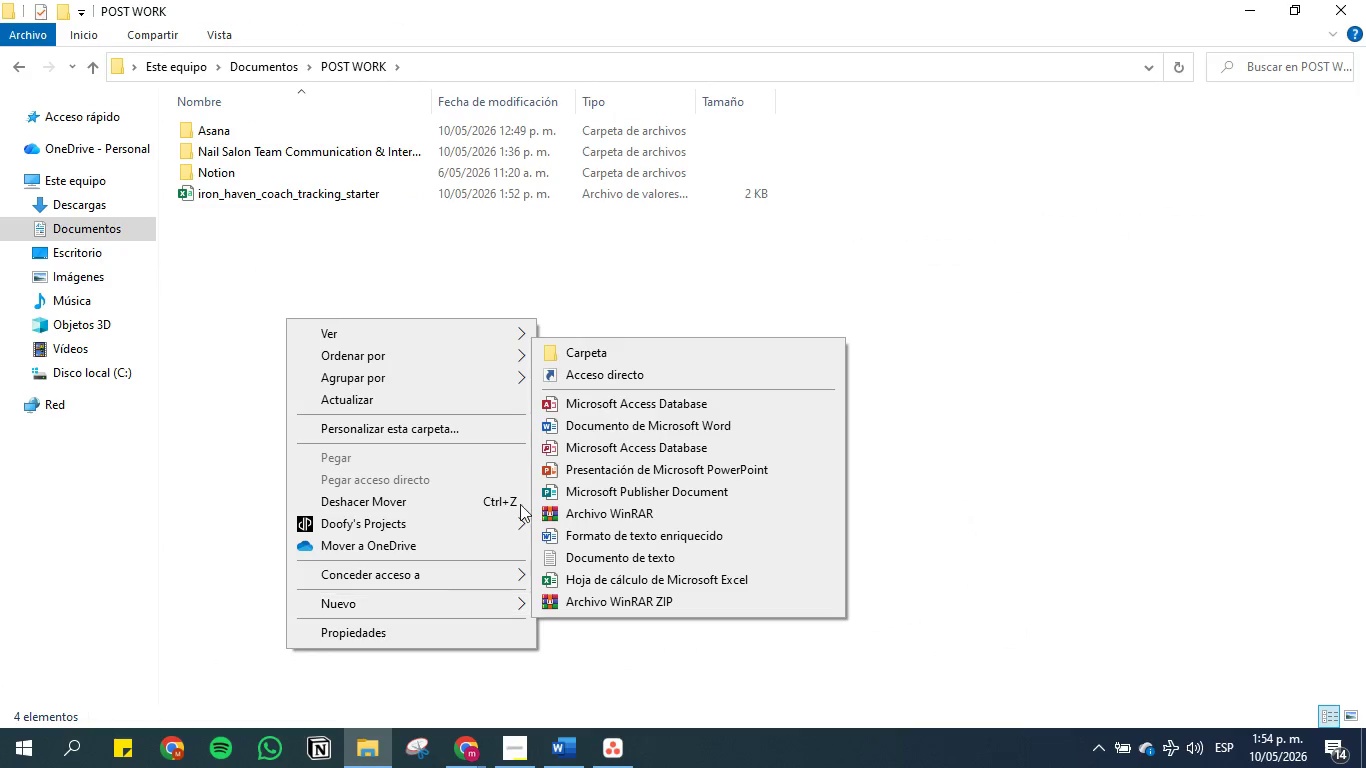 
left_click([614, 354])
 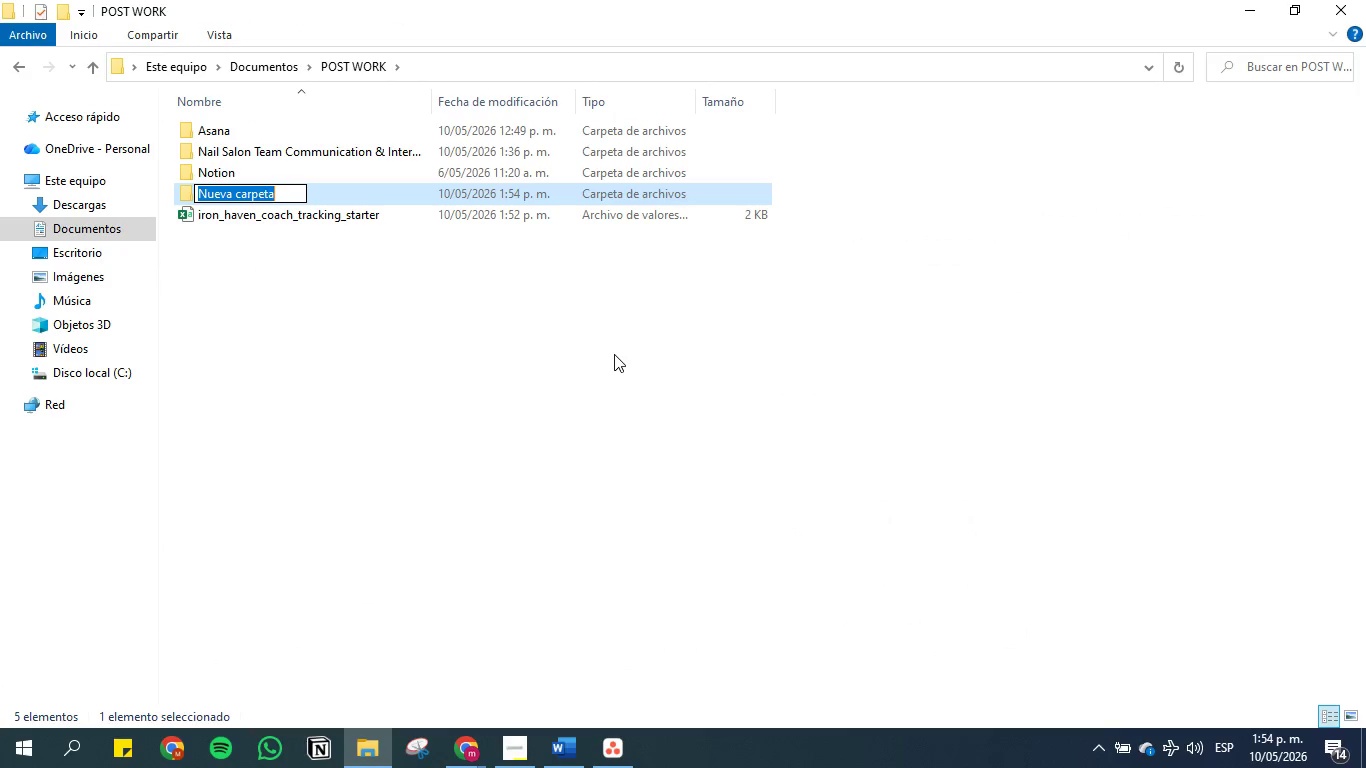 
key(Control+V)
 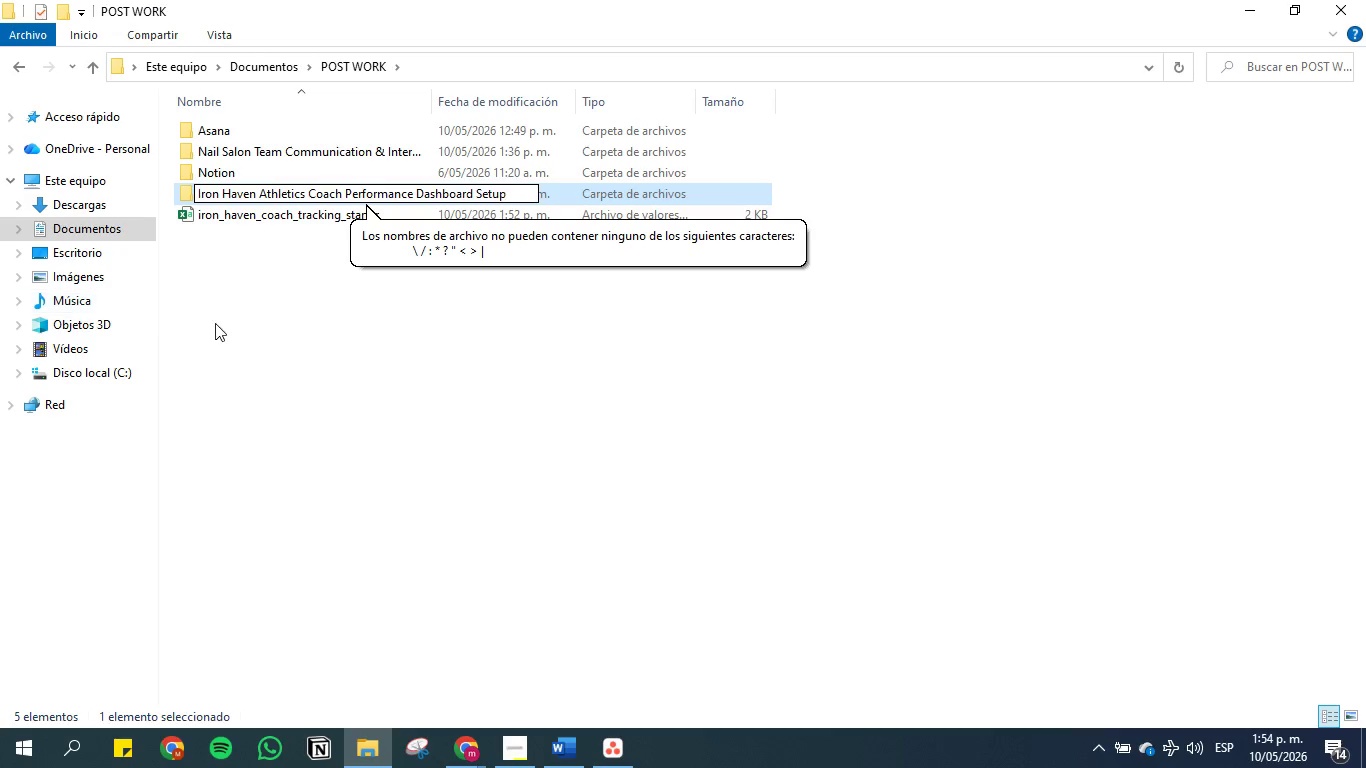 
left_click_drag(start_coordinate=[238, 321], to_coordinate=[274, 145])
 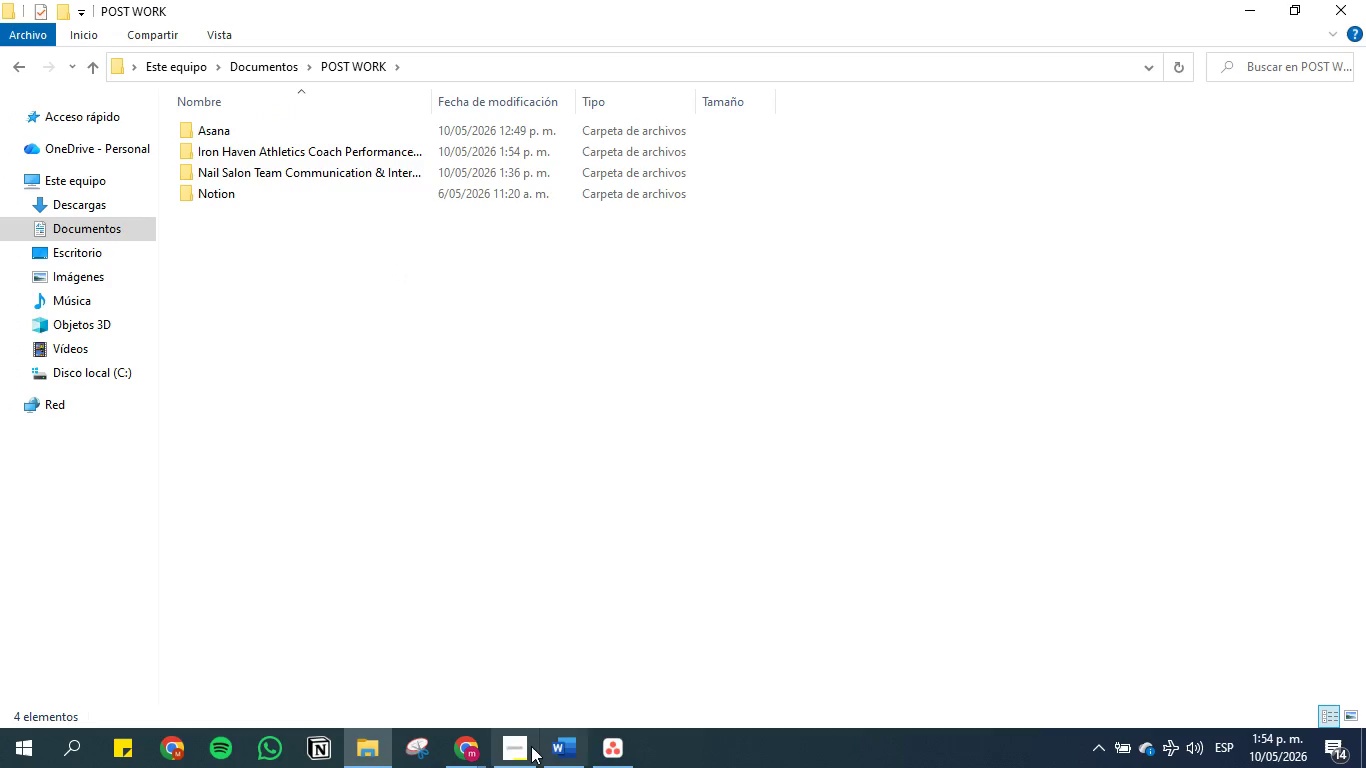 
left_click([558, 746])
 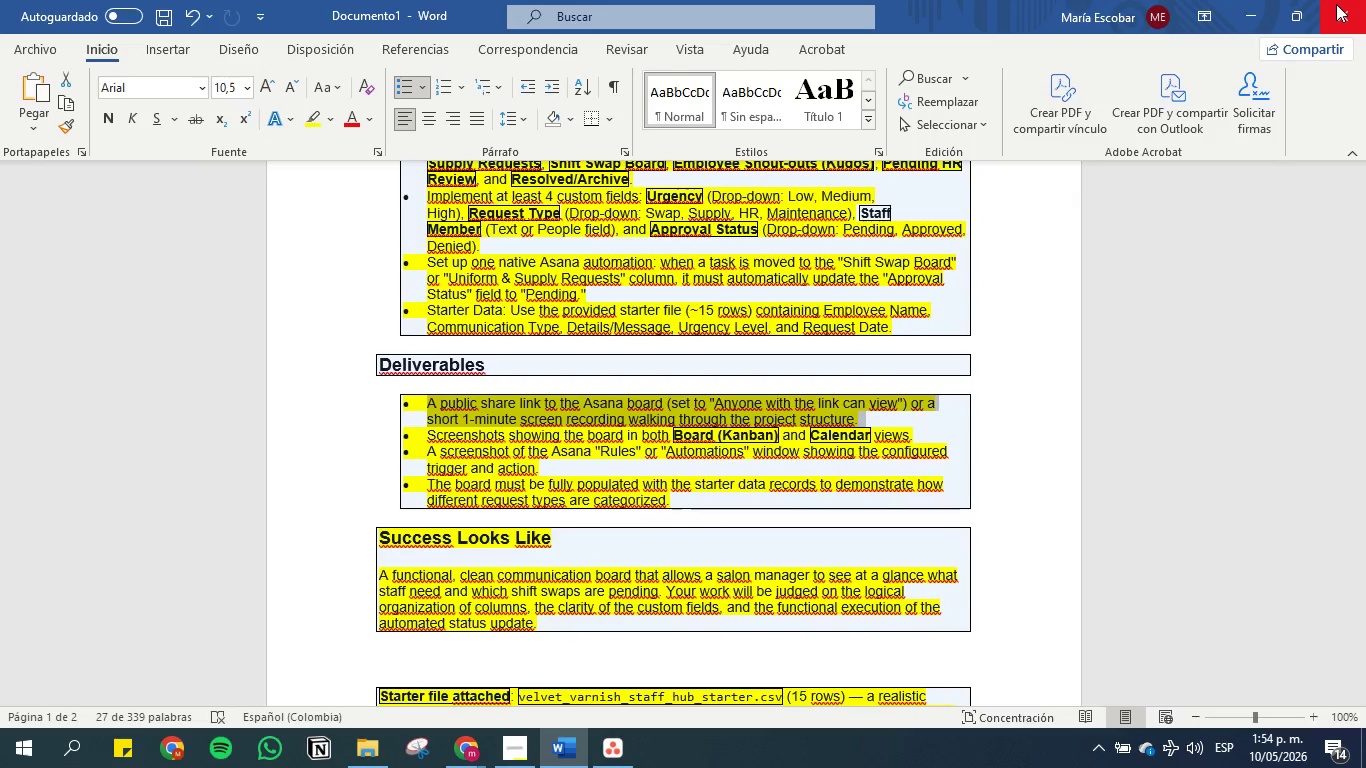 
left_click([1336, 4])
 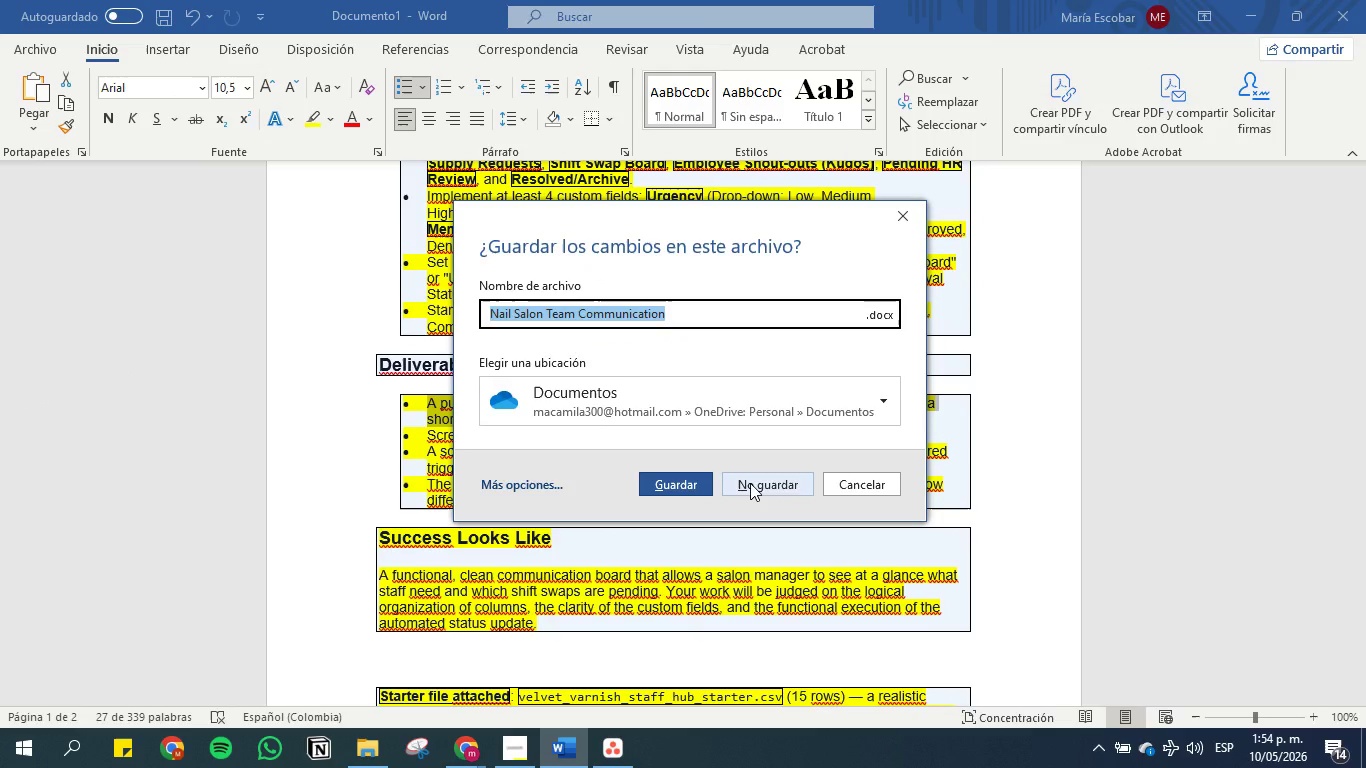 
left_click([750, 483])
 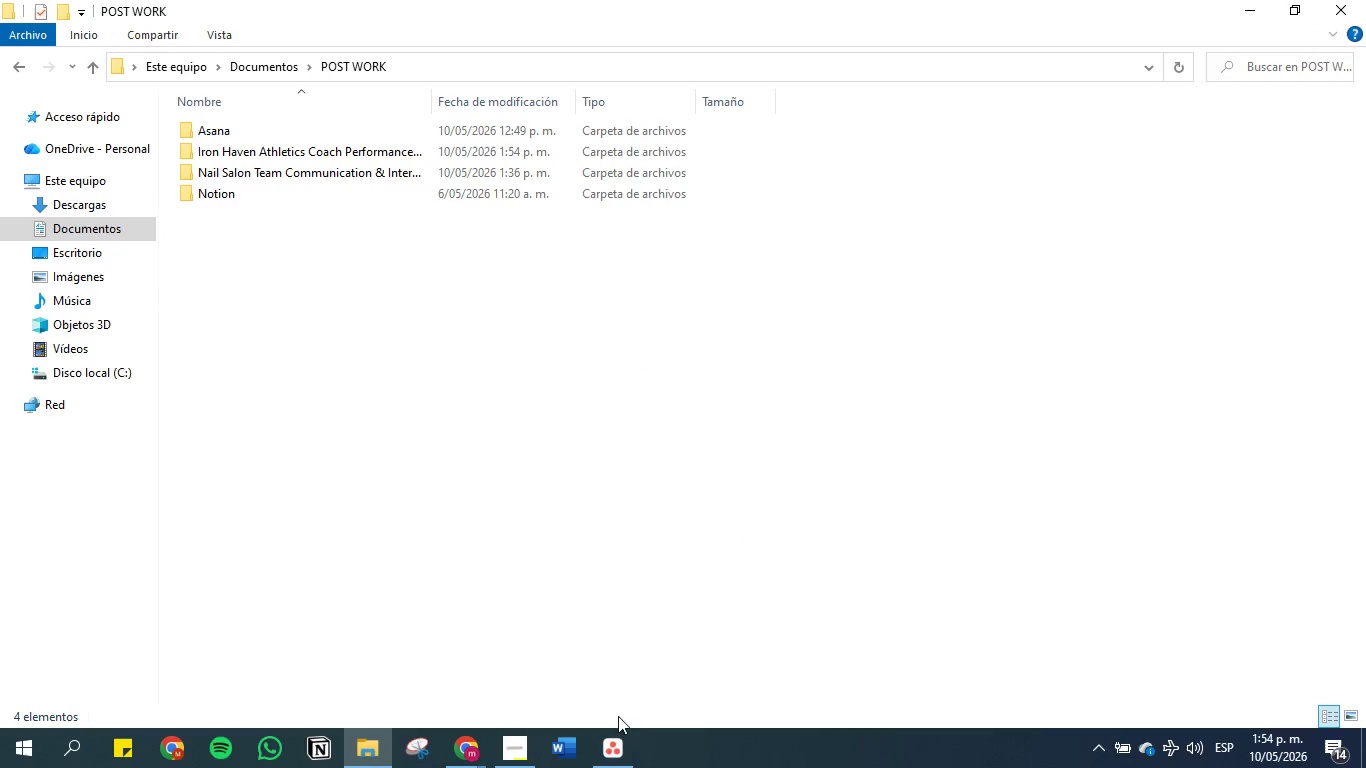 
left_click([611, 743])
 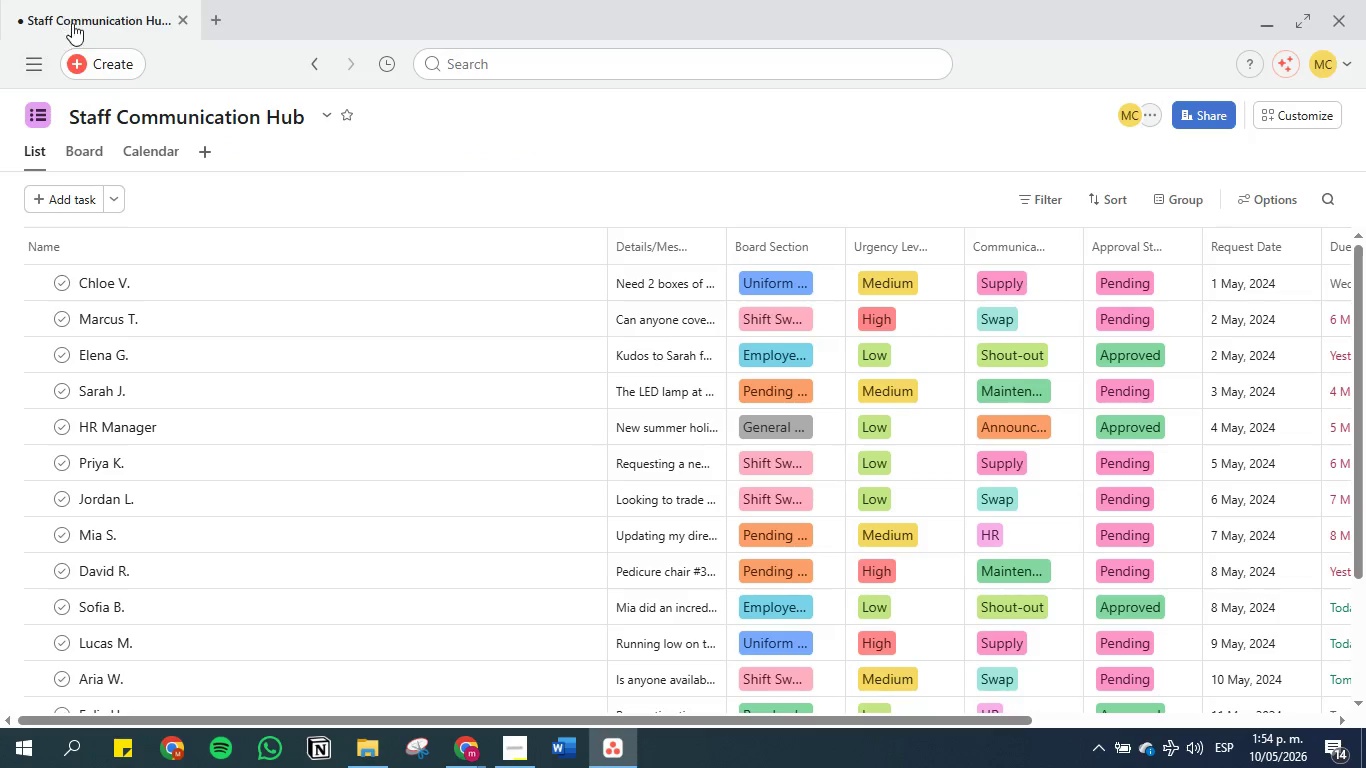 
left_click([95, 58])
 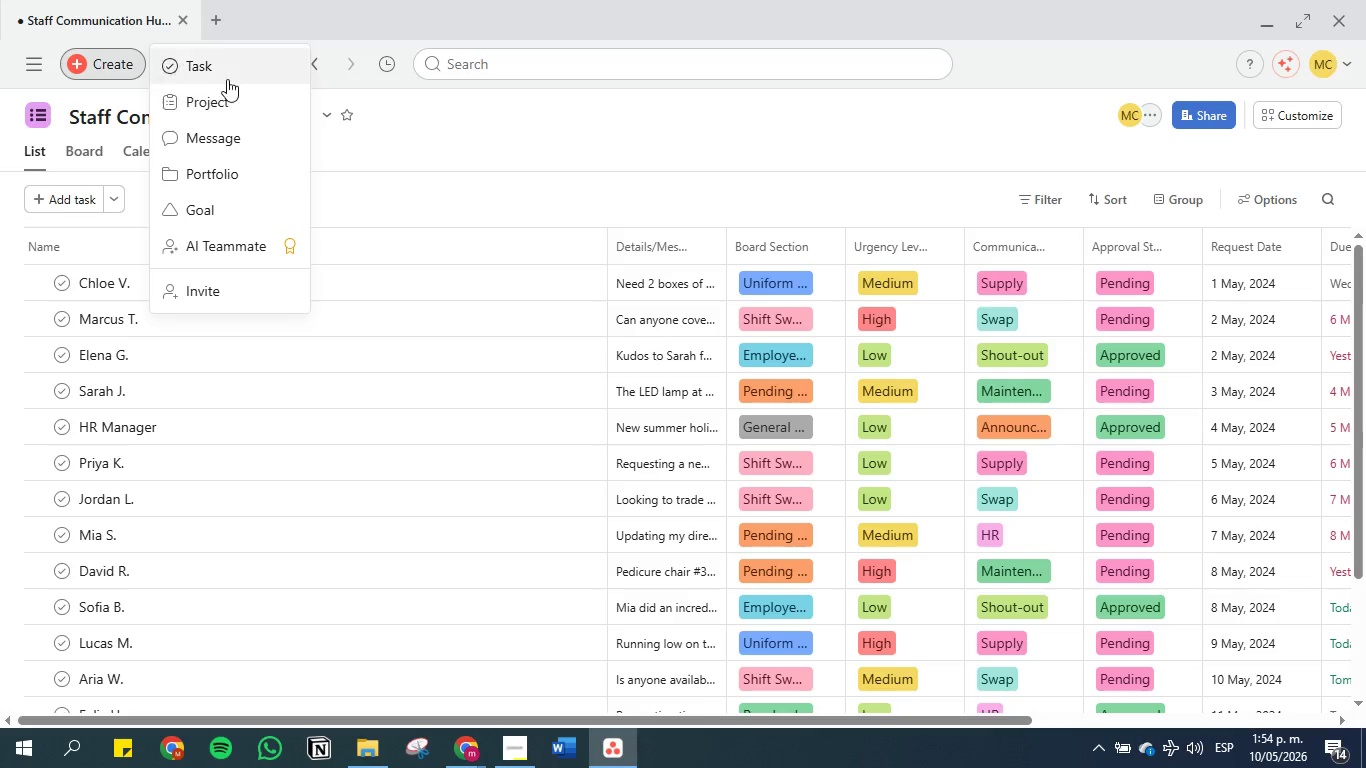 
left_click([233, 102])
 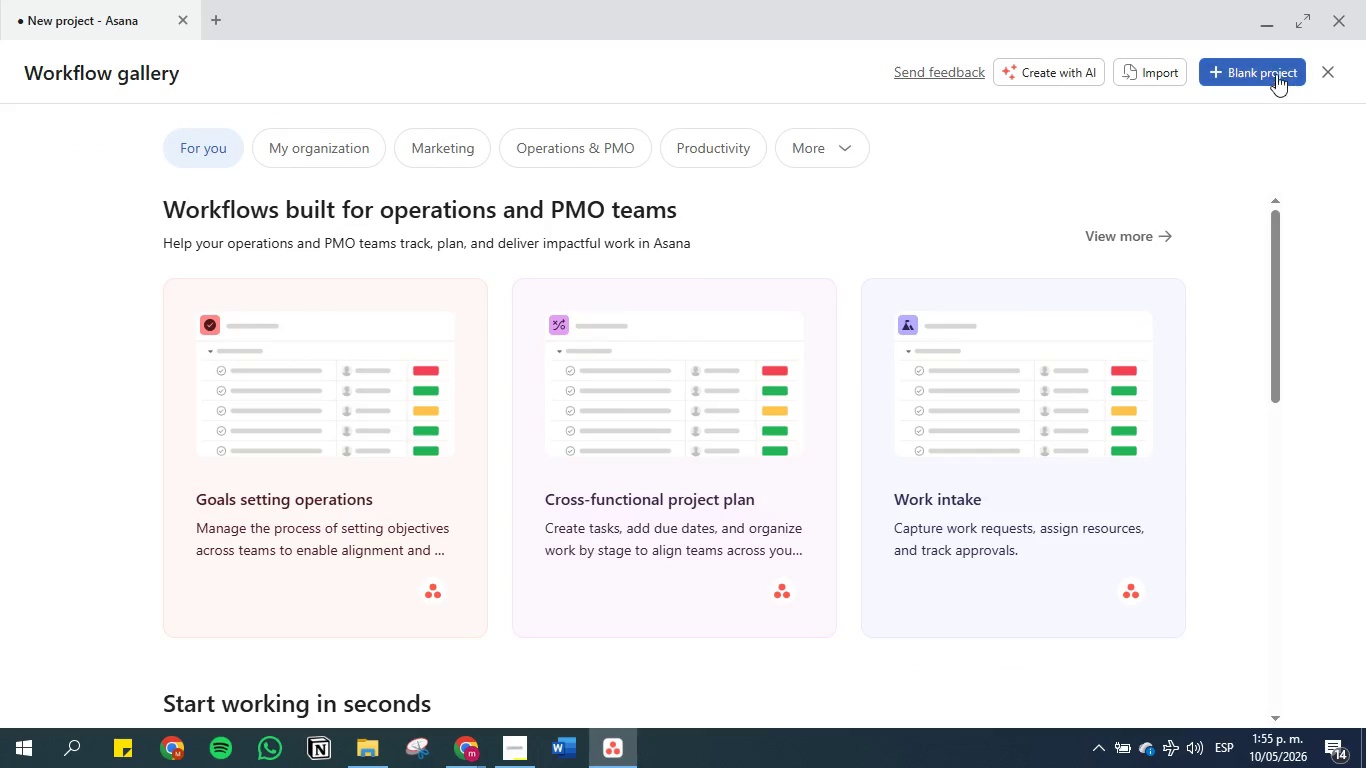 
left_click([1258, 69])
 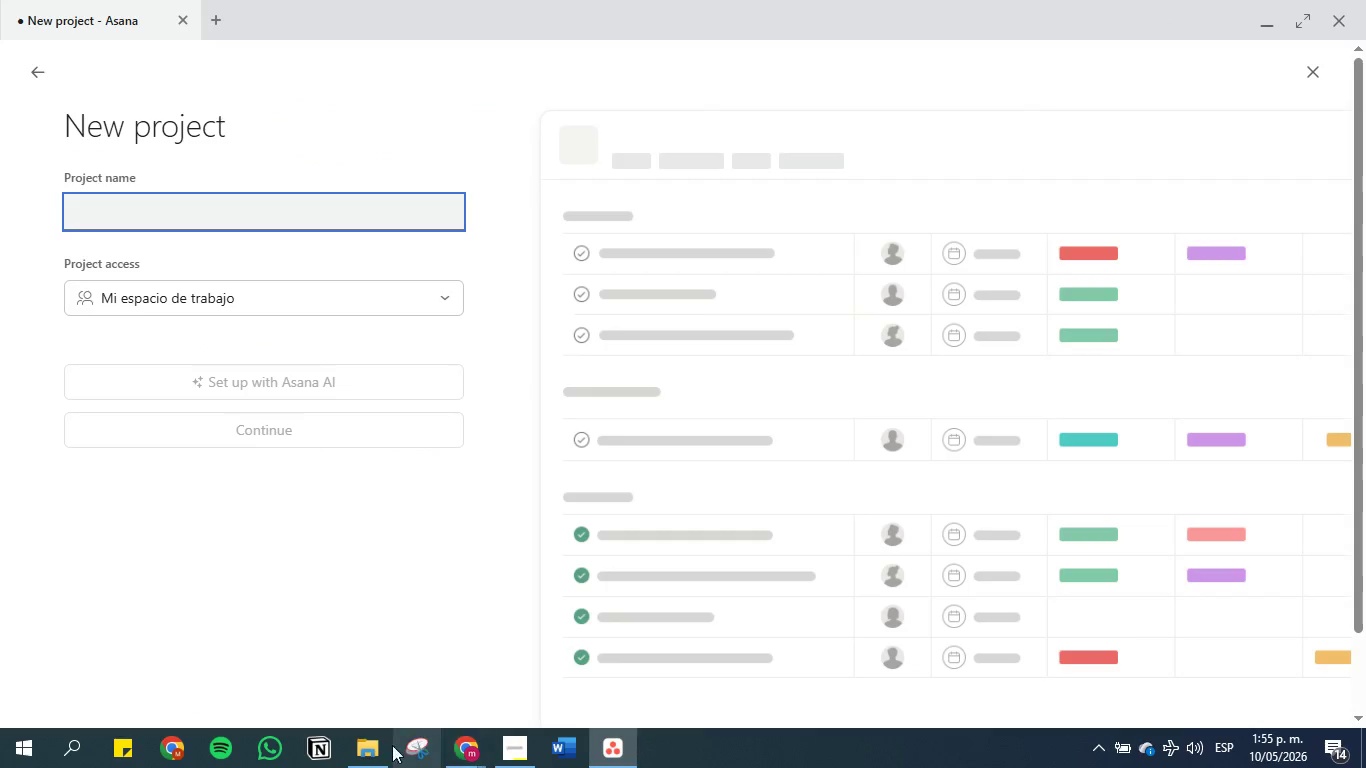 
left_click([376, 744])
 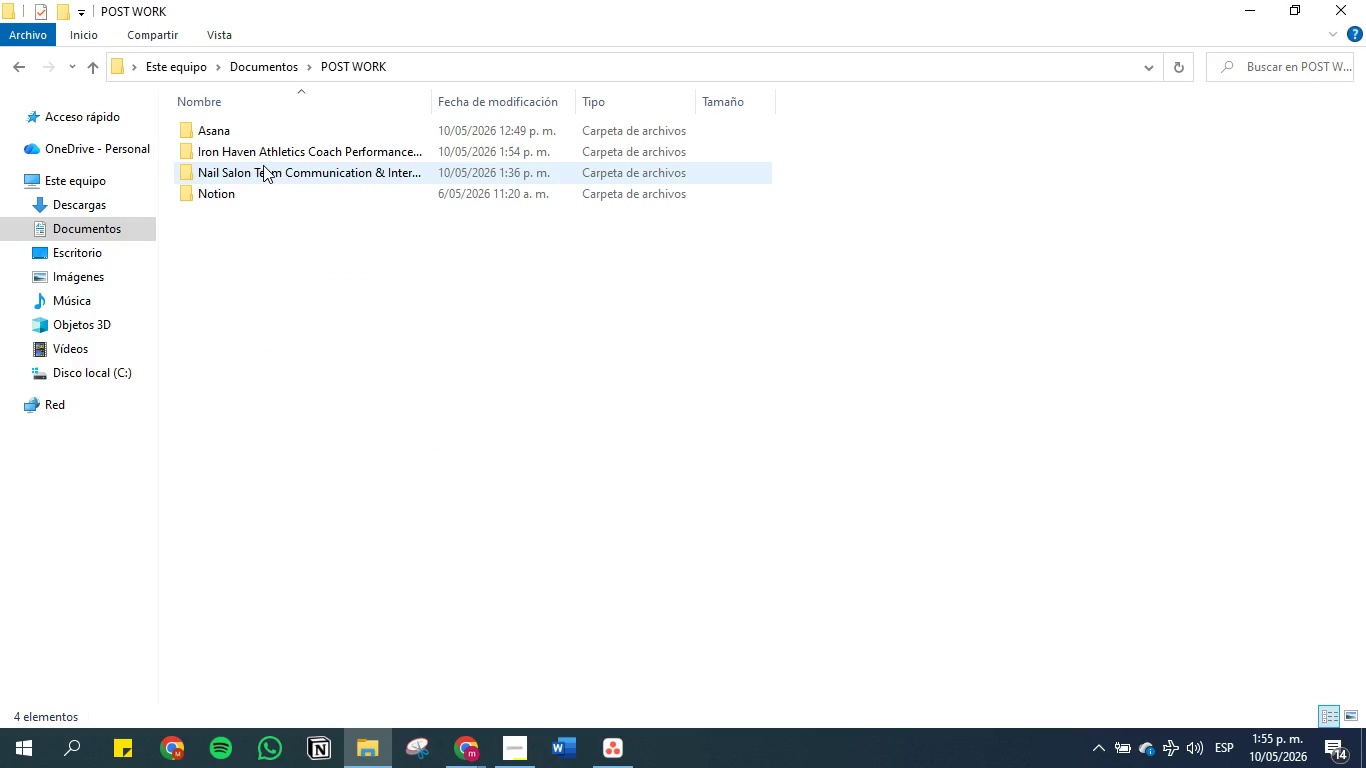 
left_click_drag(start_coordinate=[263, 168], to_coordinate=[264, 121])
 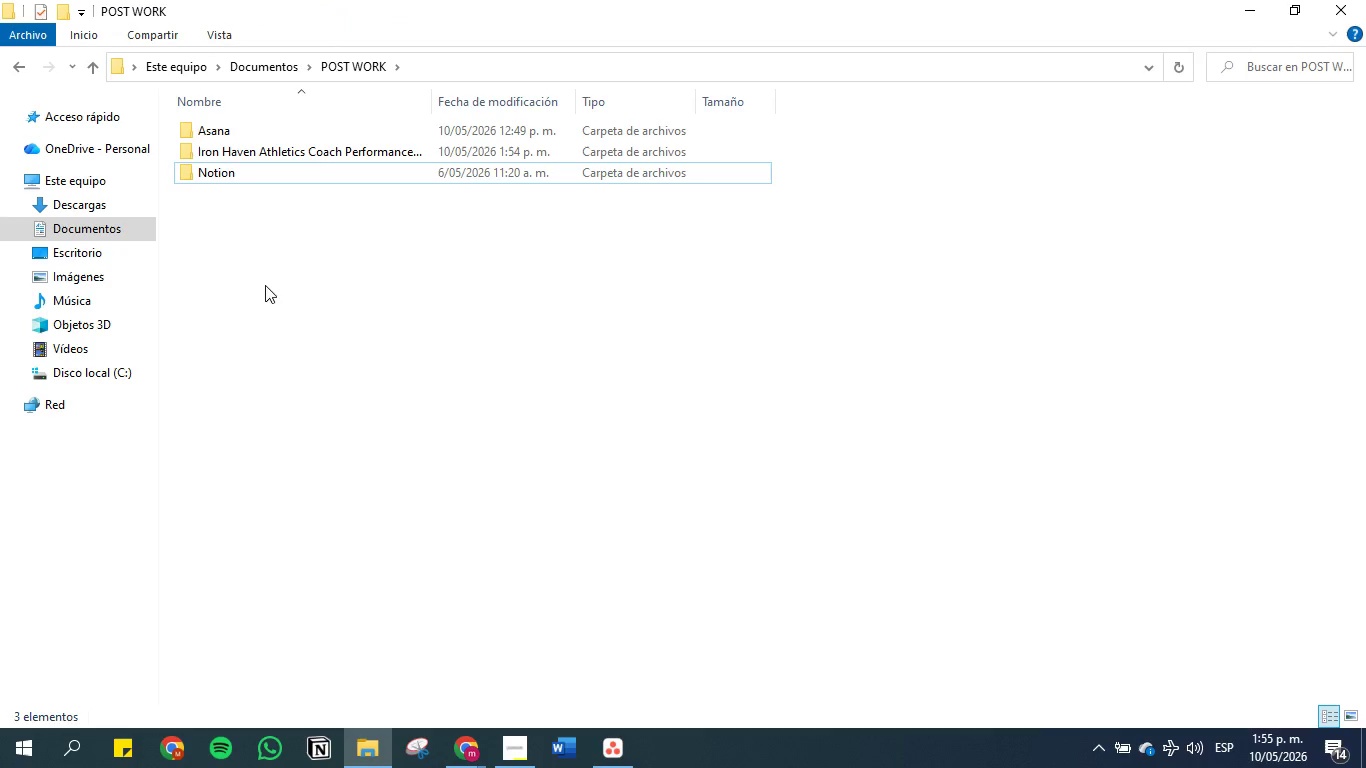 
left_click([267, 306])
 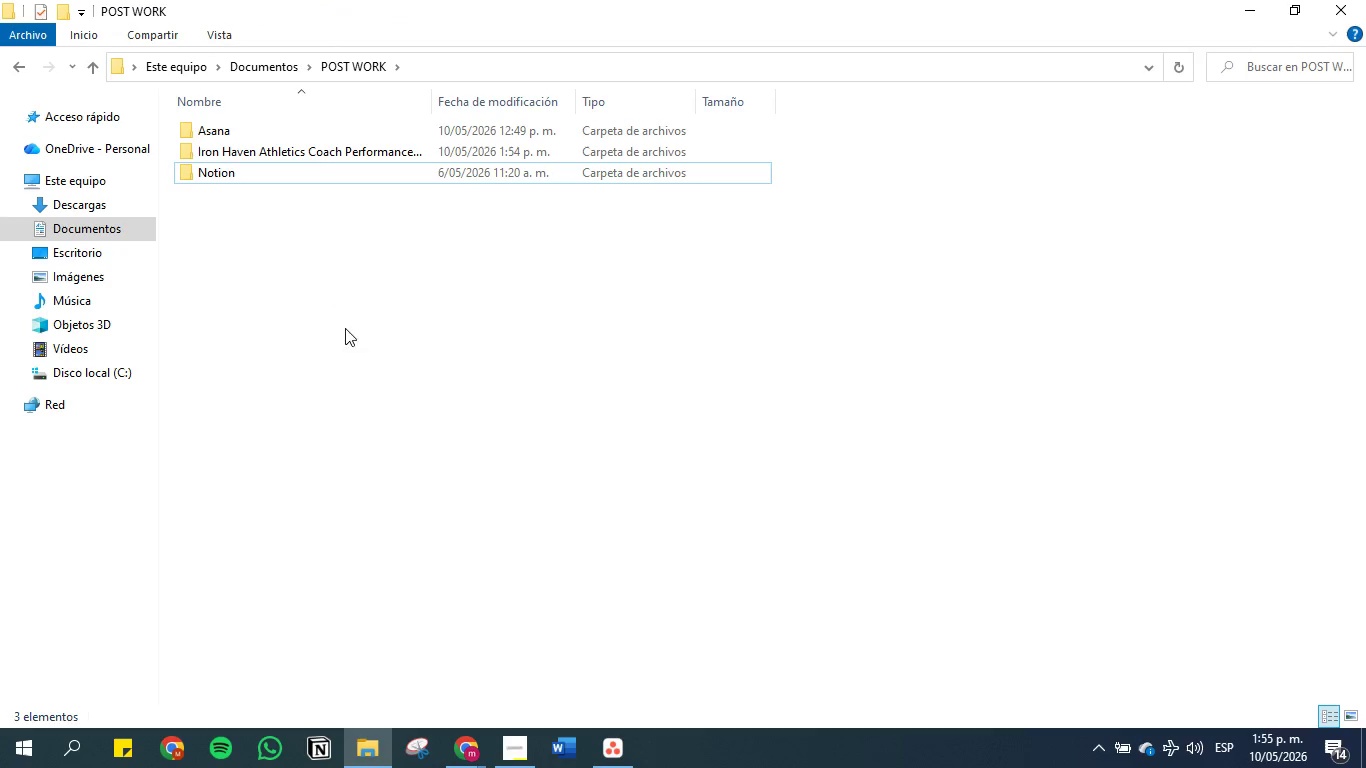 
wait(5.14)
 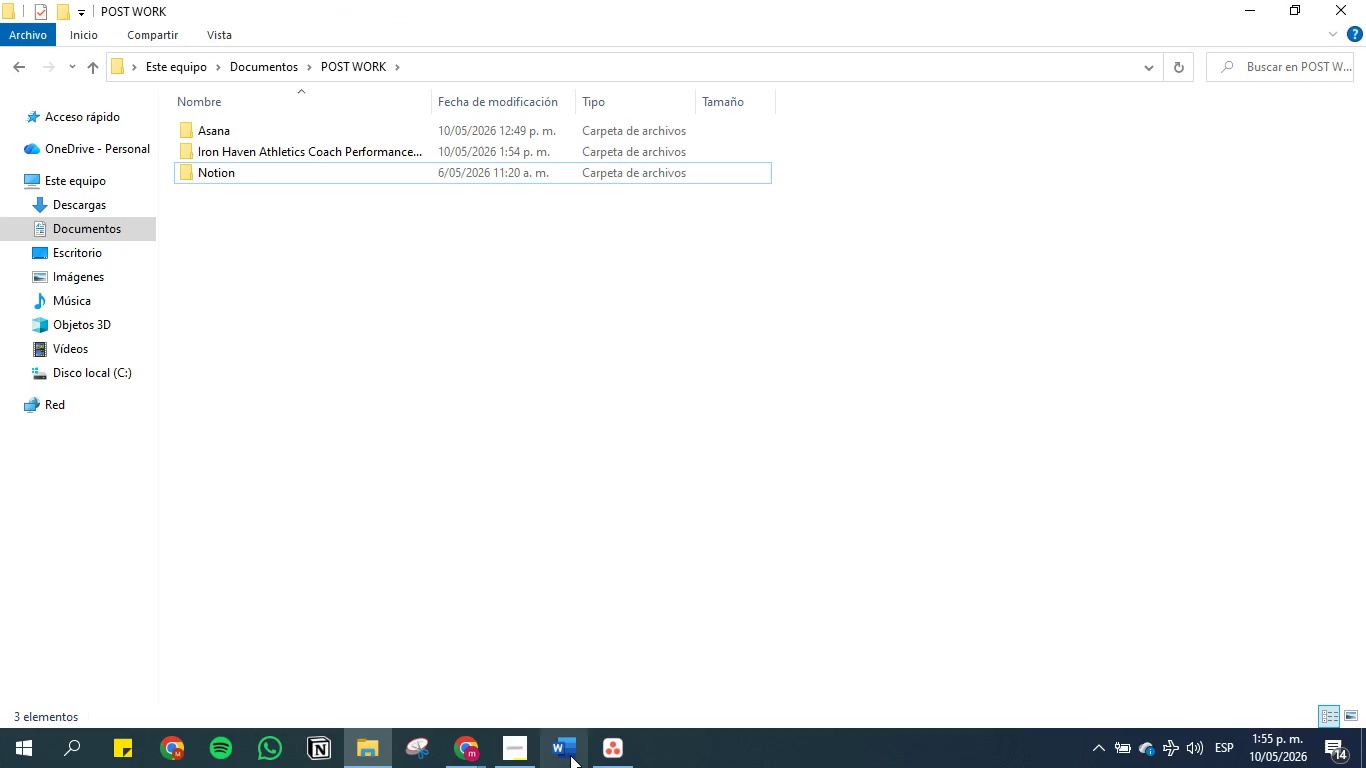 
left_click([511, 735])